 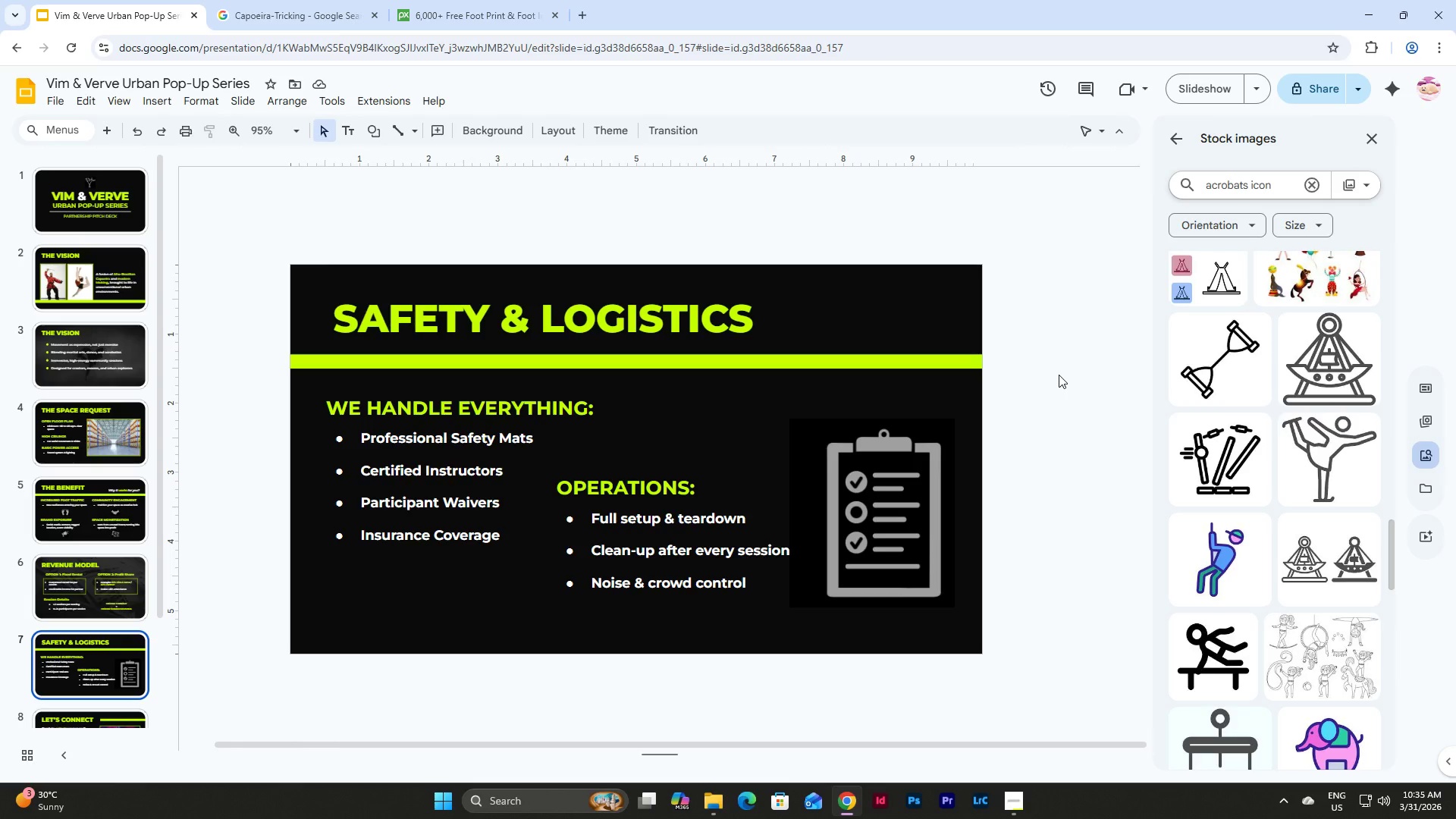 
left_click([1376, 143])
 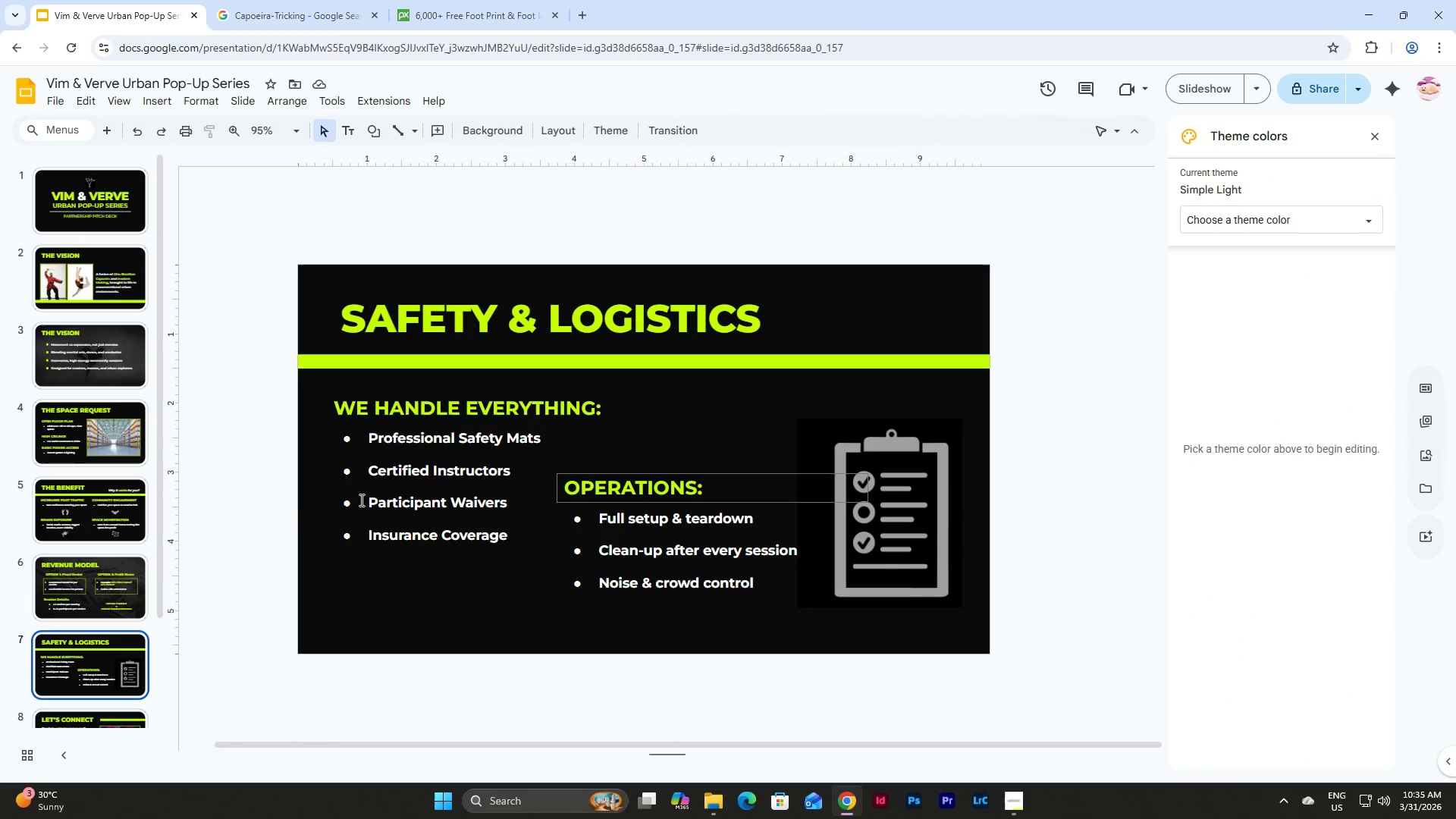 
scroll: coordinate [110, 504], scroll_direction: down, amount: 6.0
 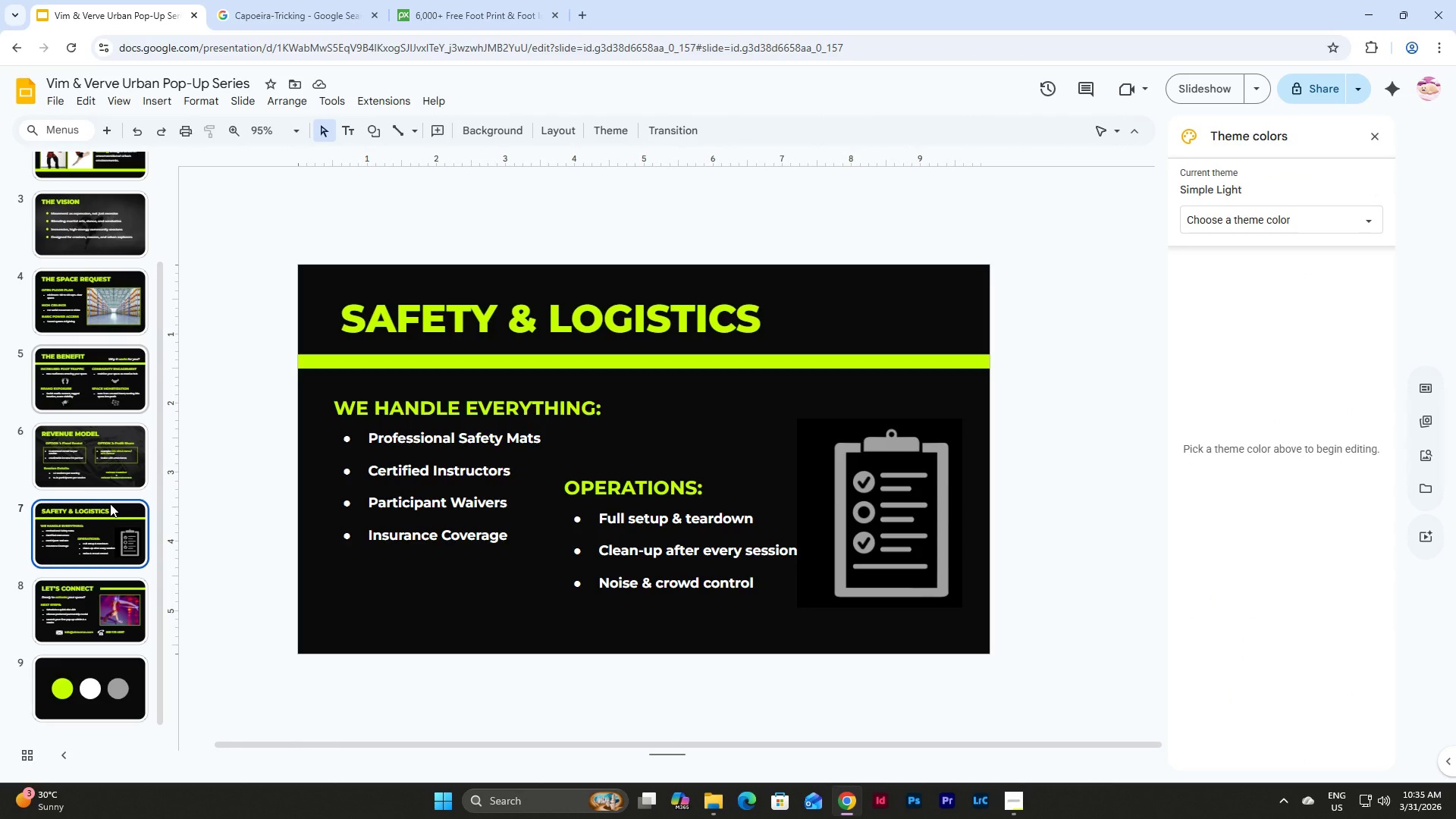 
scroll: coordinate [110, 503], scroll_direction: up, amount: 5.0
 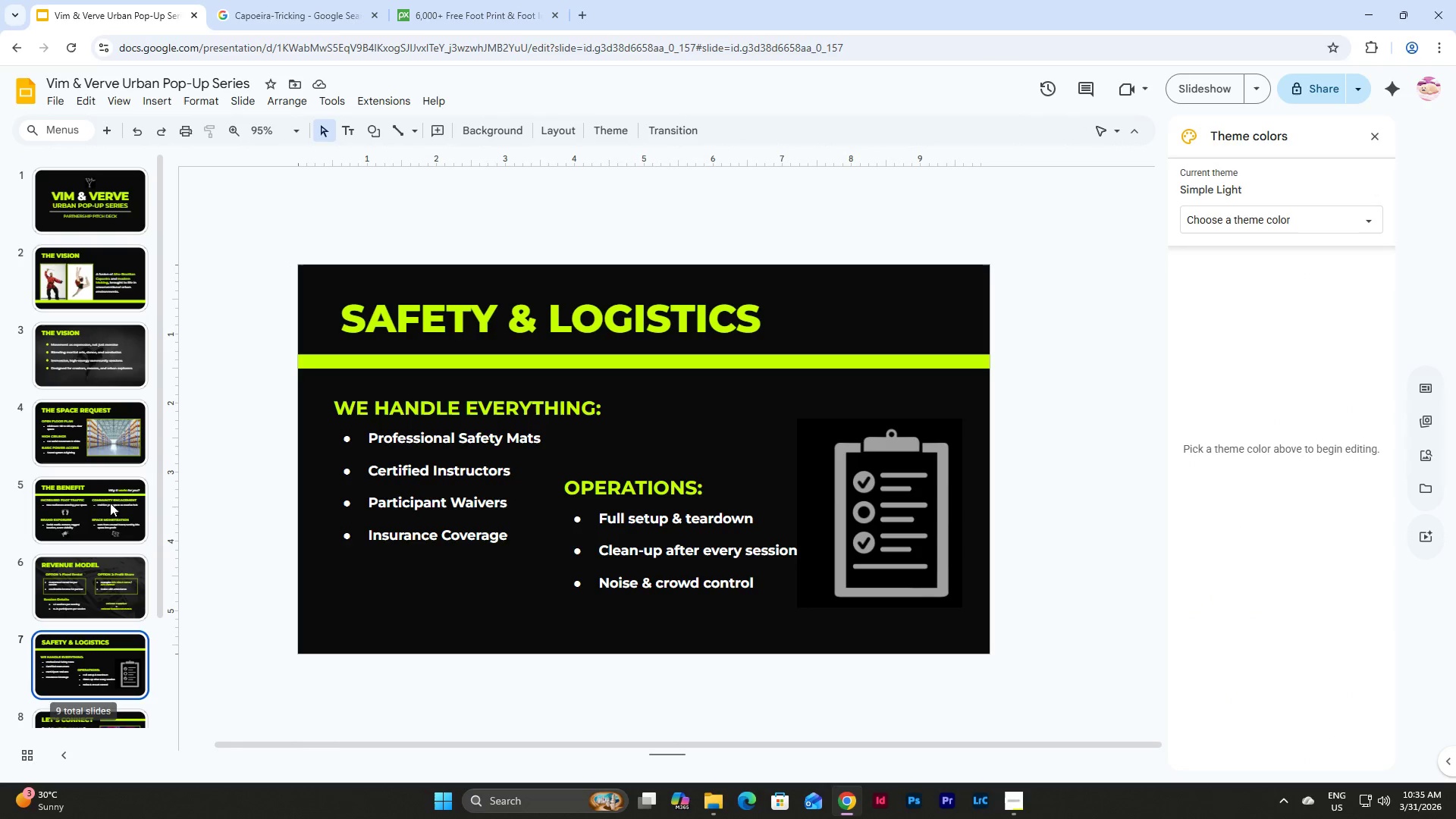 
scroll: coordinate [110, 503], scroll_direction: down, amount: 2.0
 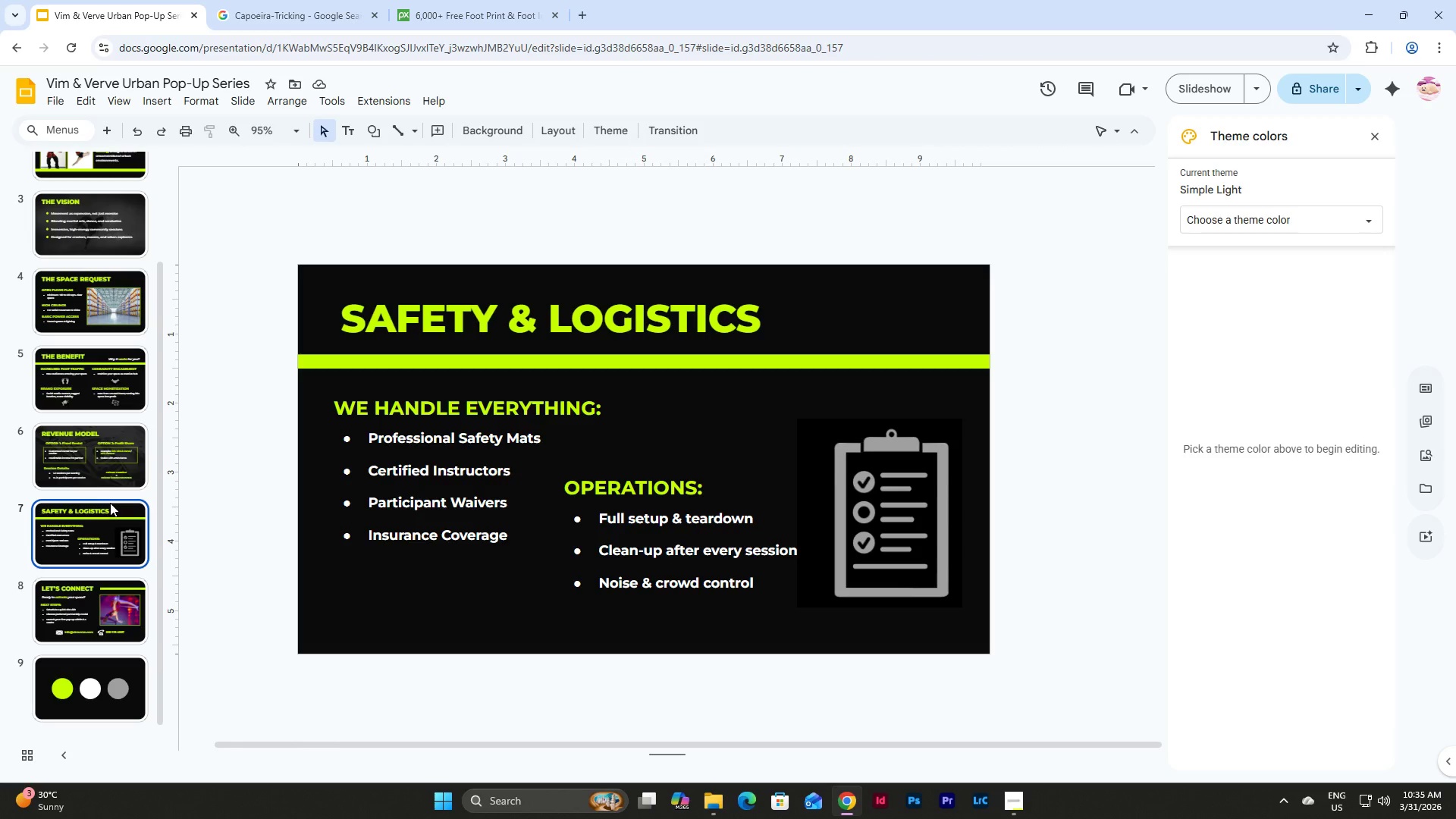 
scroll: coordinate [110, 503], scroll_direction: up, amount: 7.0
 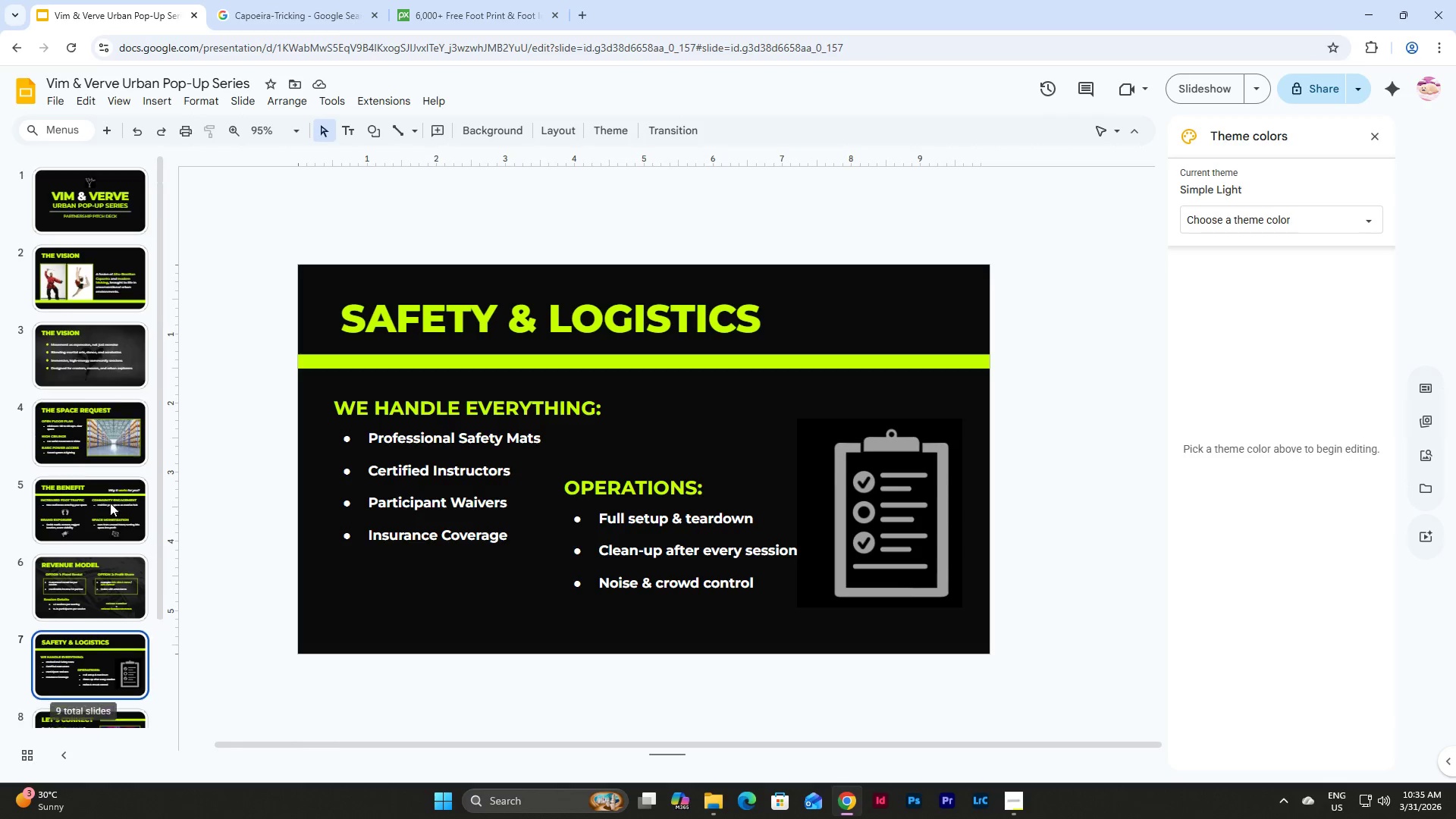 
scroll: coordinate [110, 503], scroll_direction: down, amount: 3.0
 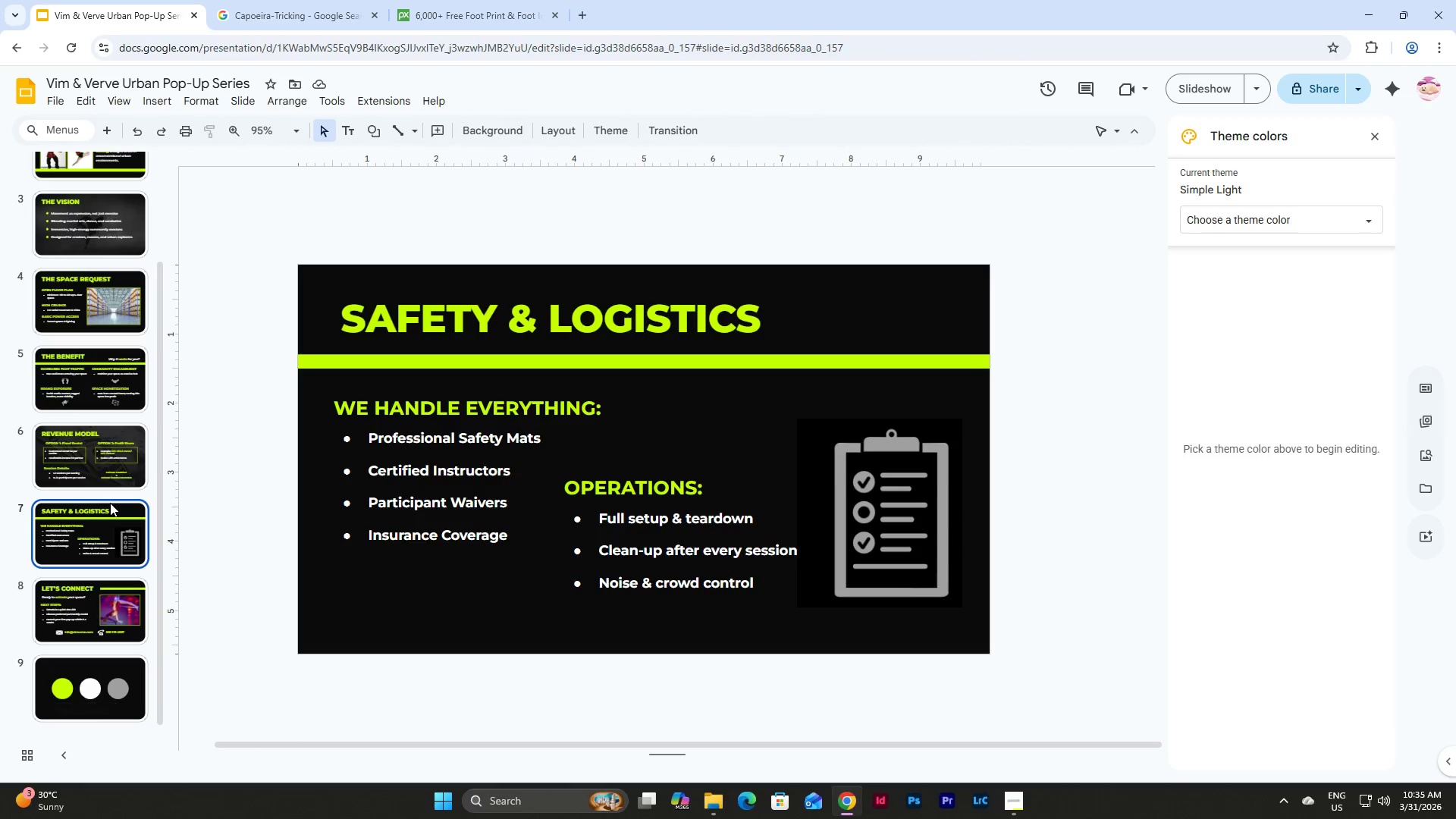 
scroll: coordinate [110, 503], scroll_direction: up, amount: 1.0